 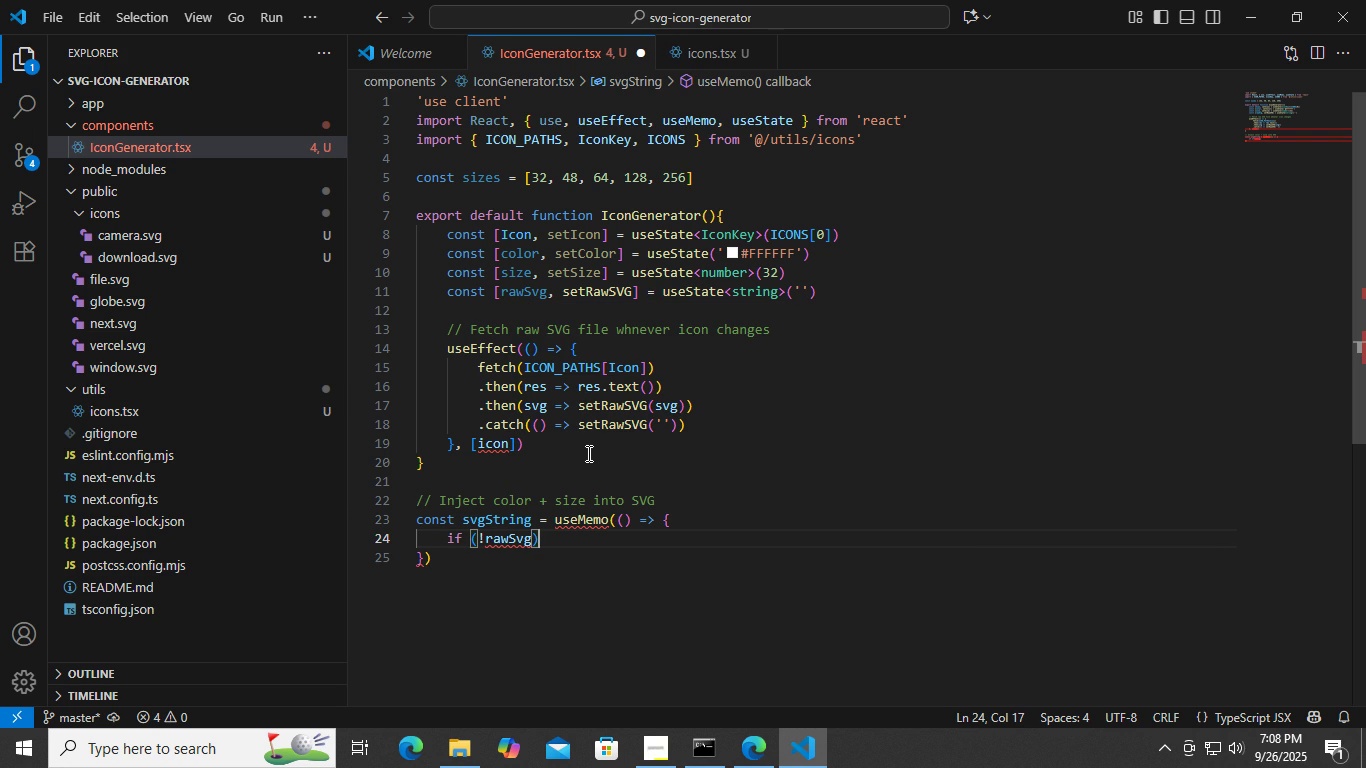 
type( return ')
 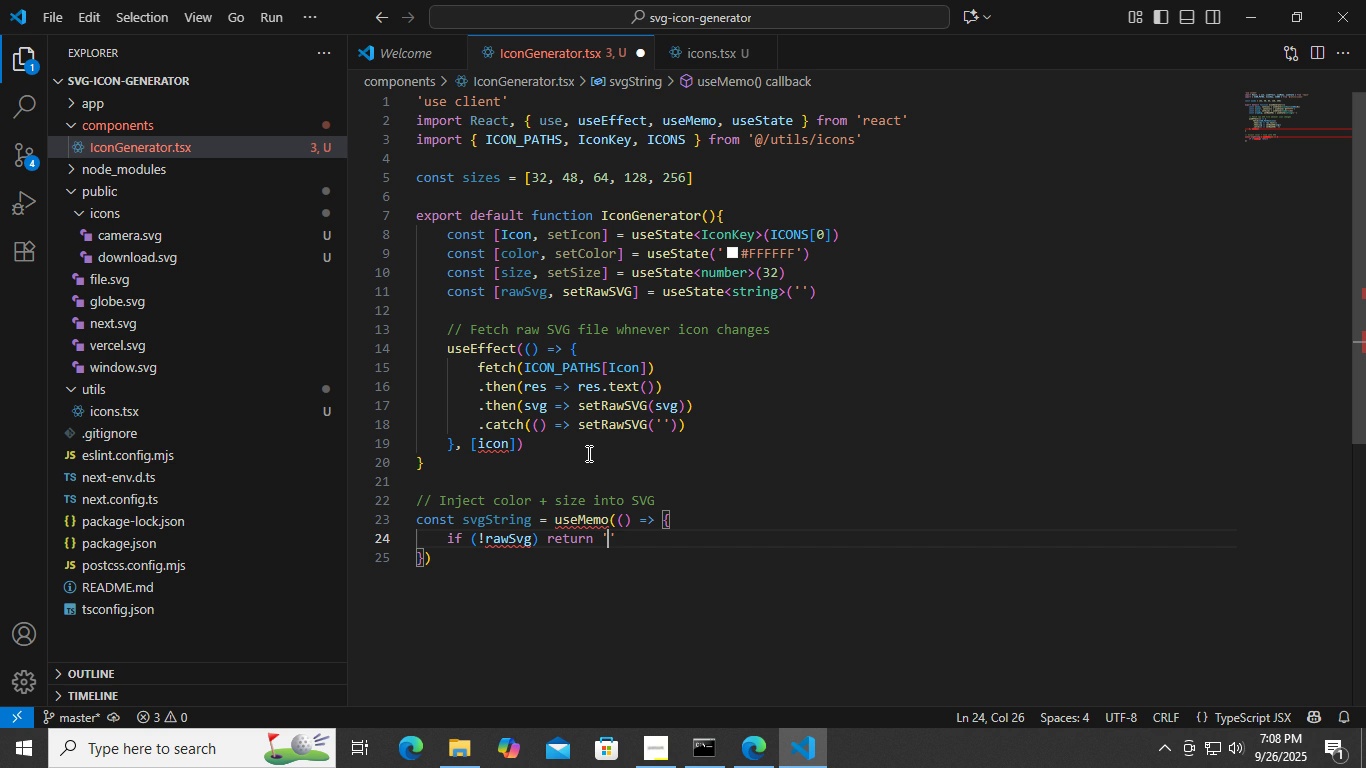 
key(ArrowRight)
 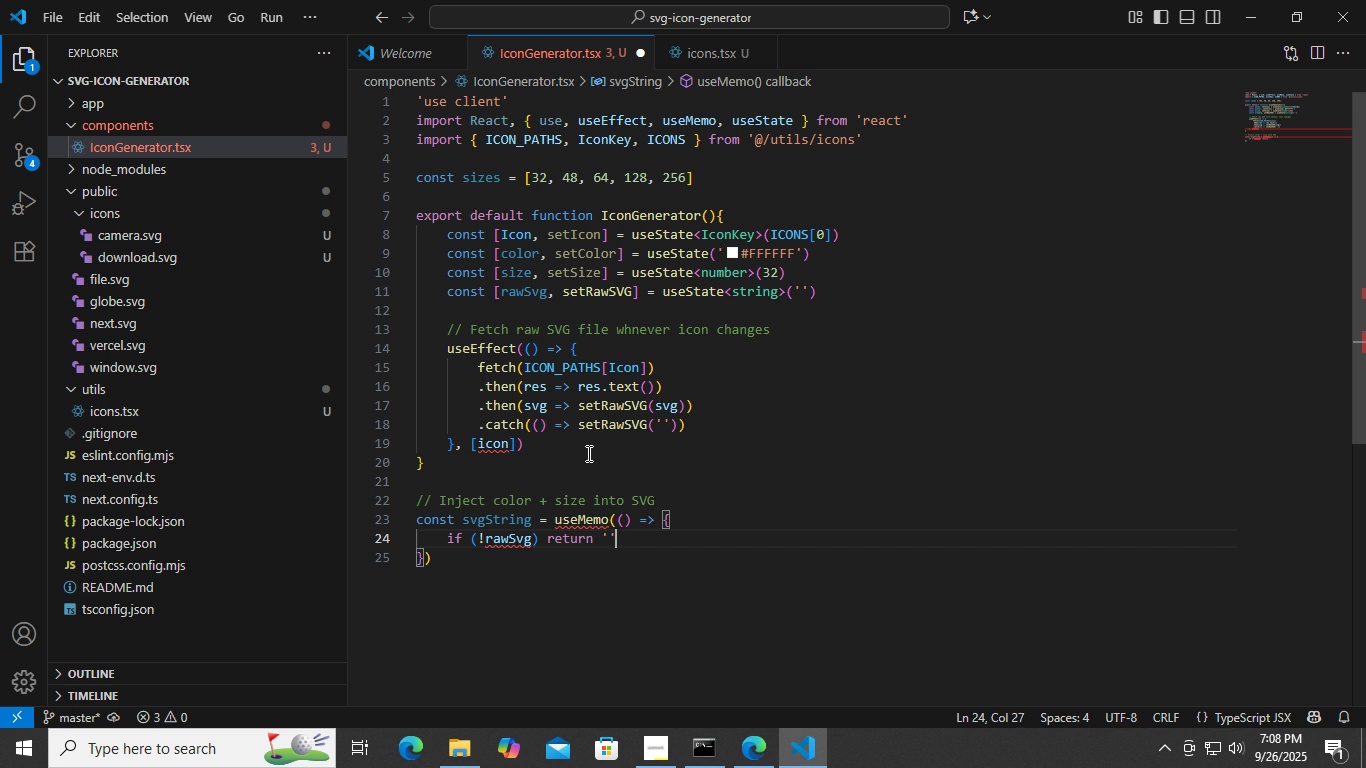 
key(Enter)
 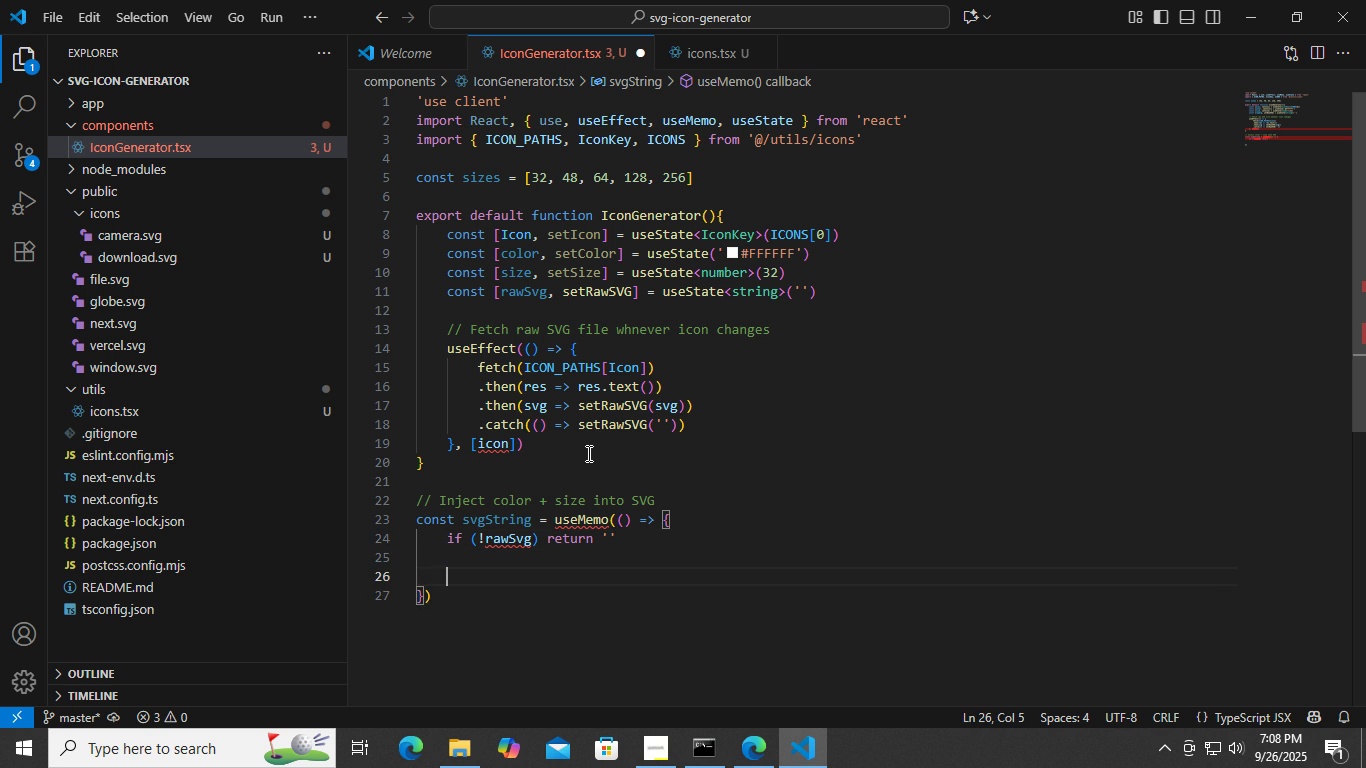 
key(Enter)
 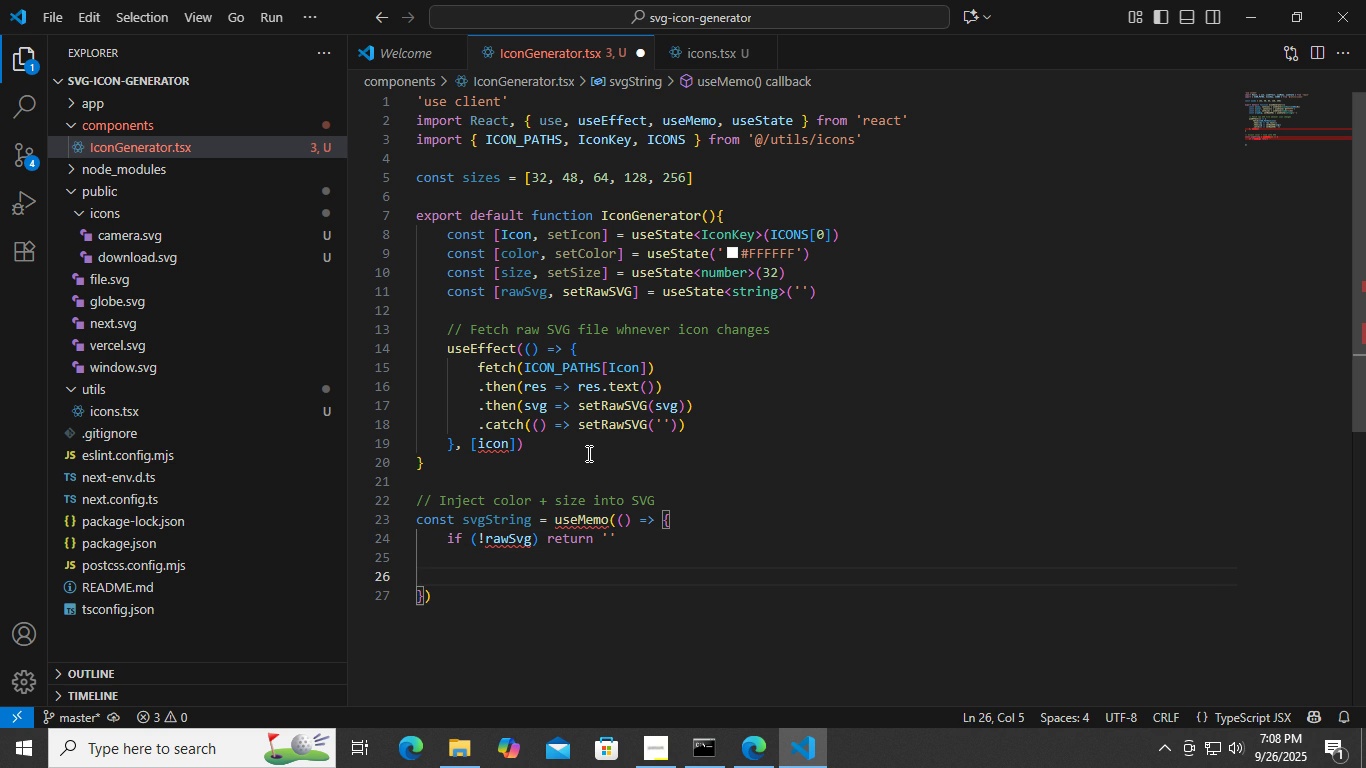 
type(let )
 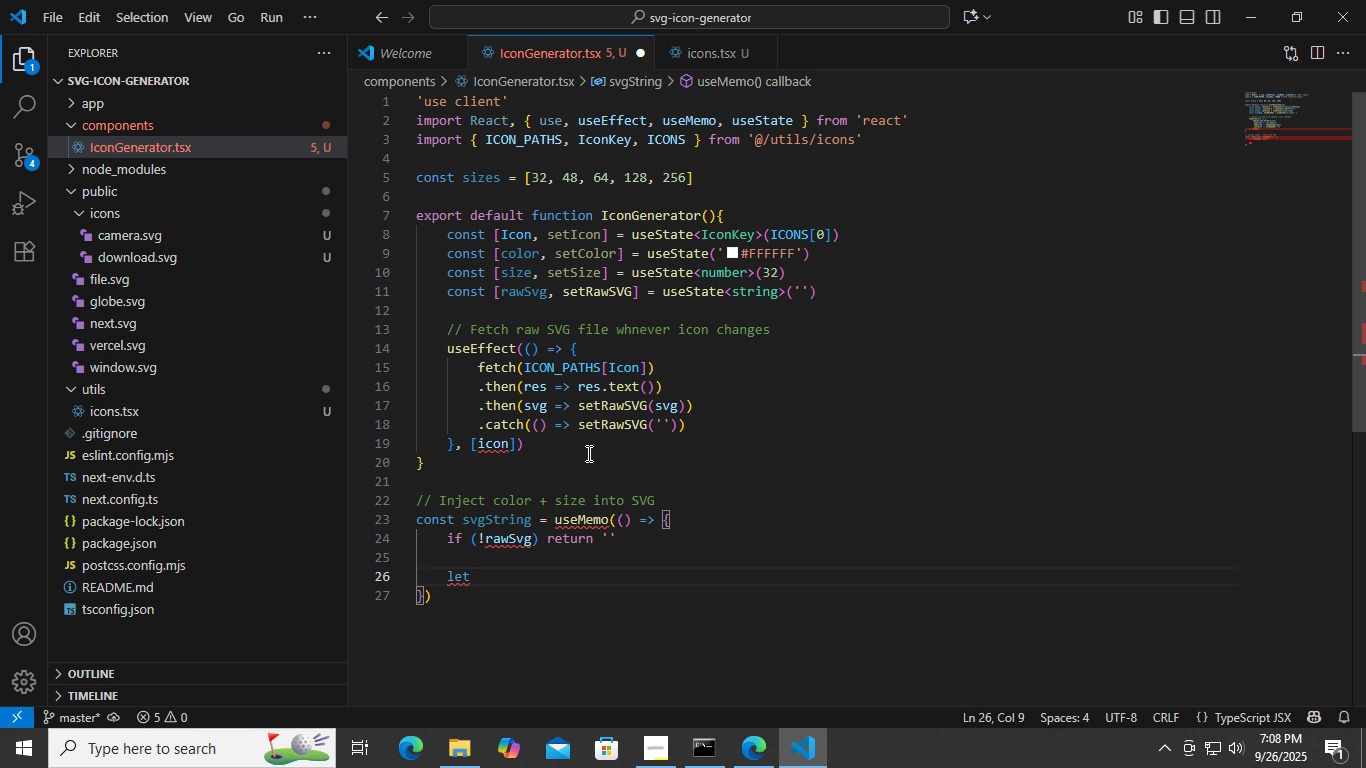 
wait(6.86)
 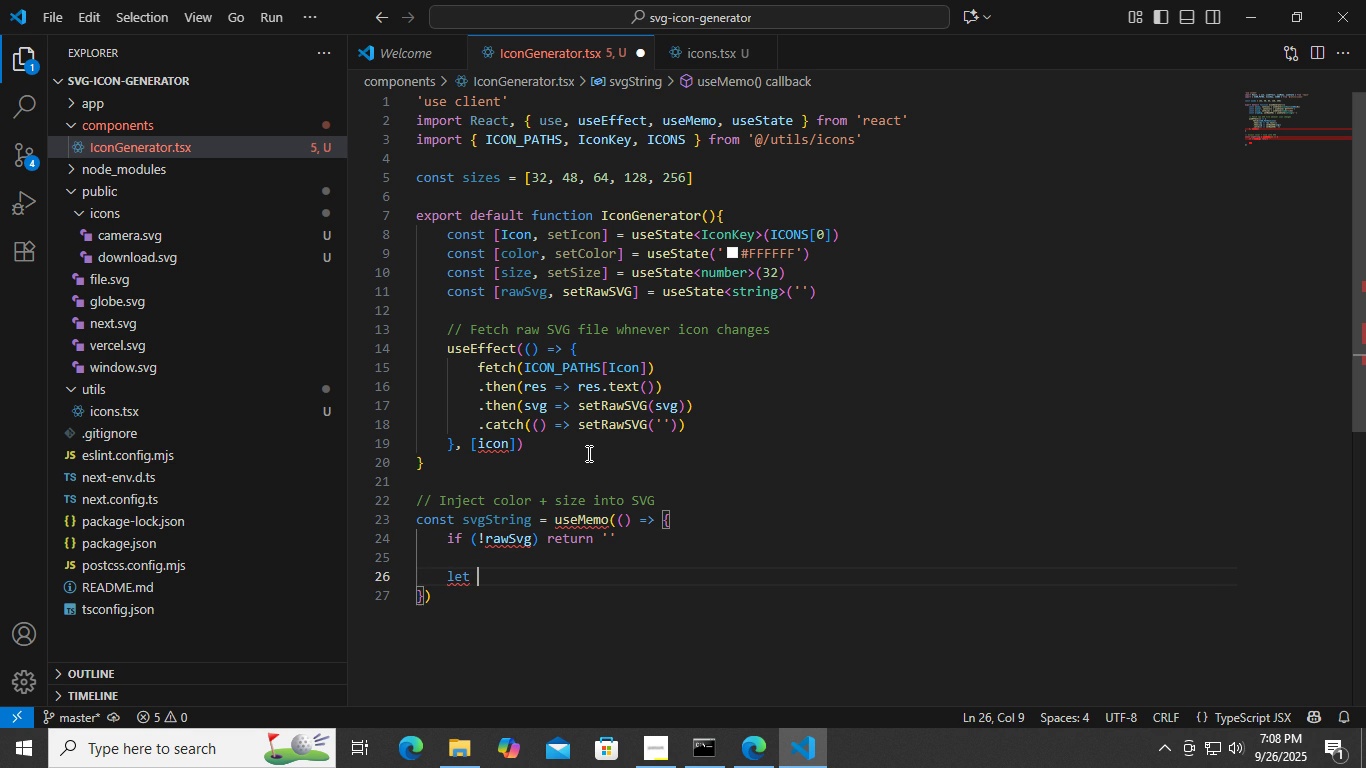 
type(update)
 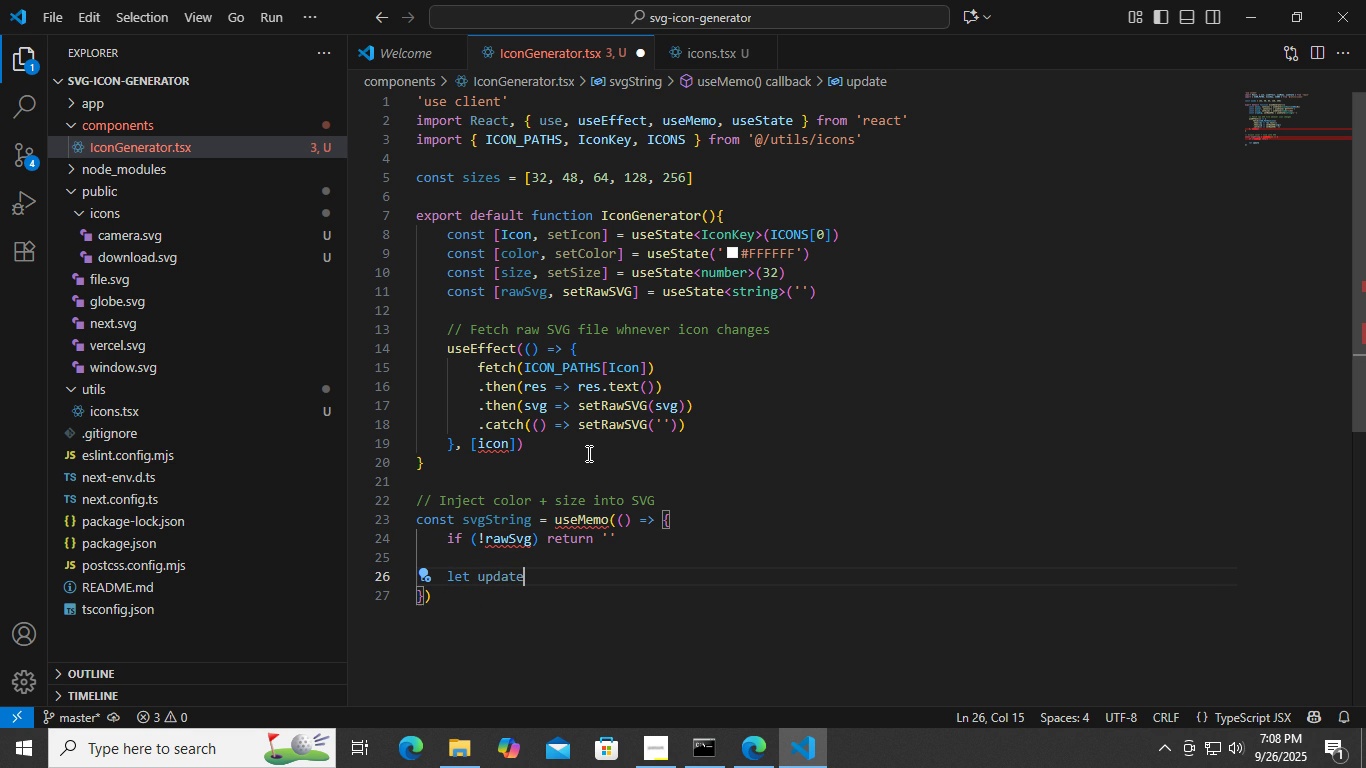 
type(d = rawSVG)
key(Backspace)
key(Backspace)
type(vg)